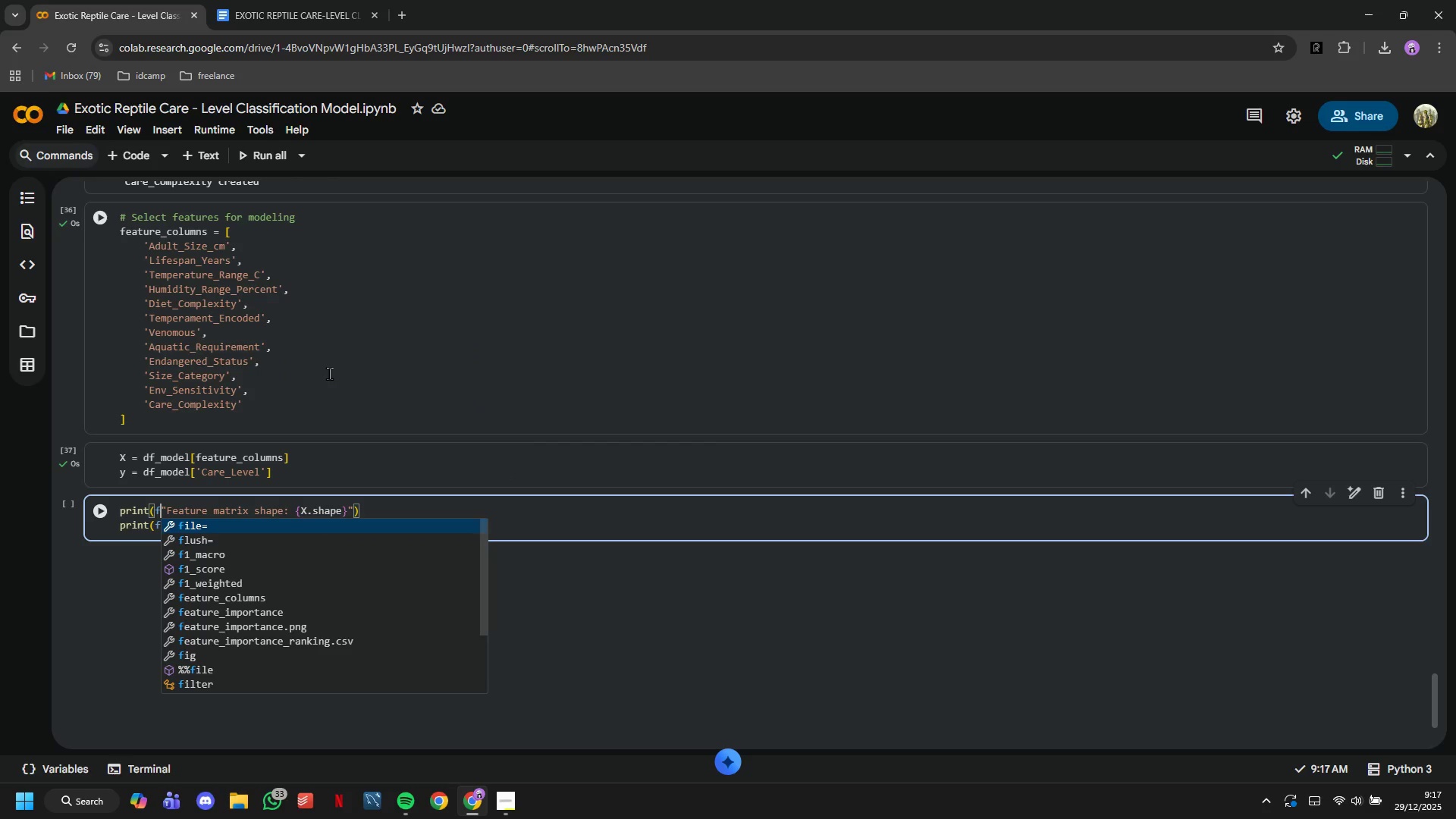 
key(ArrowDown)
 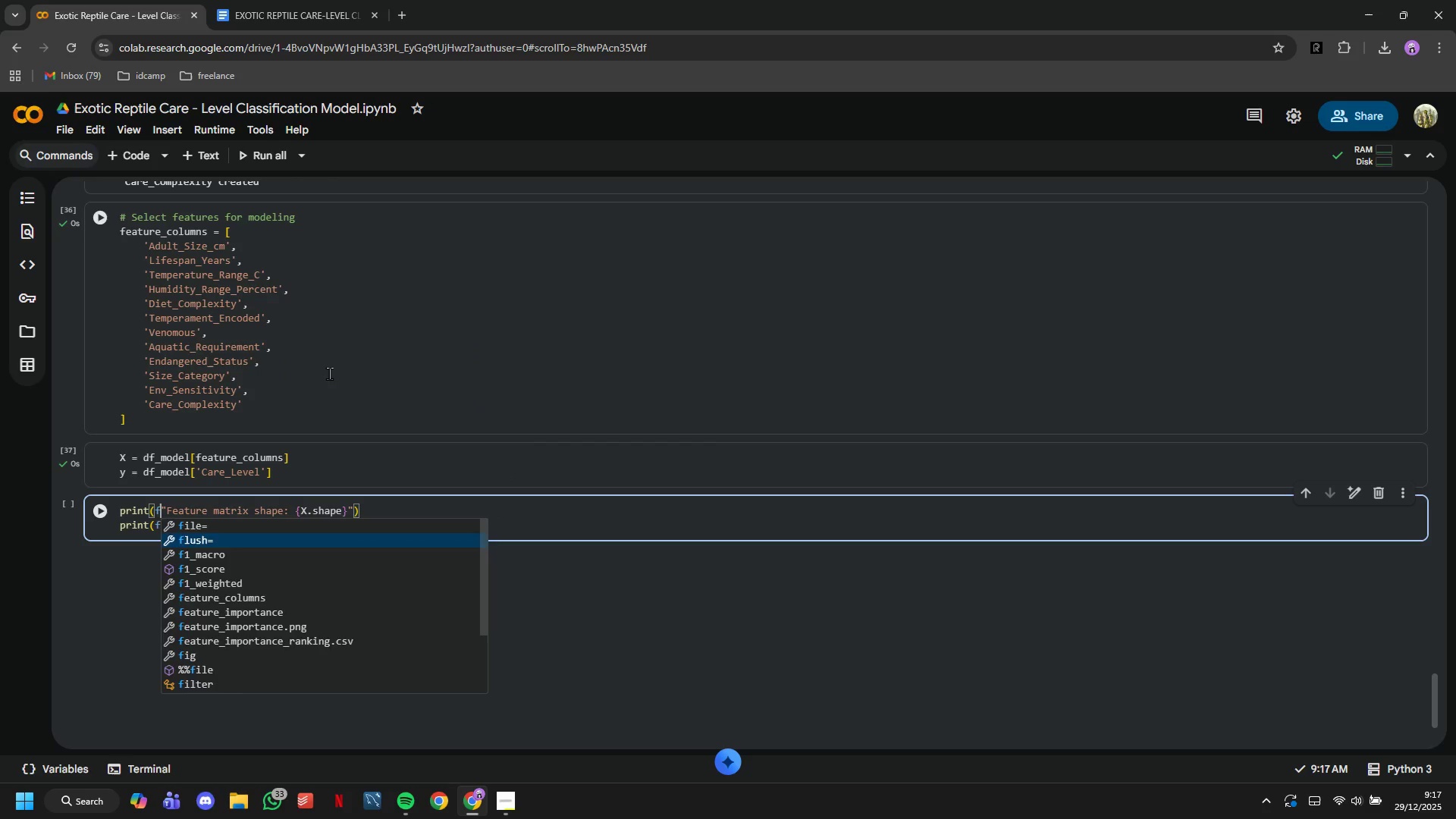 
key(ArrowRight)
 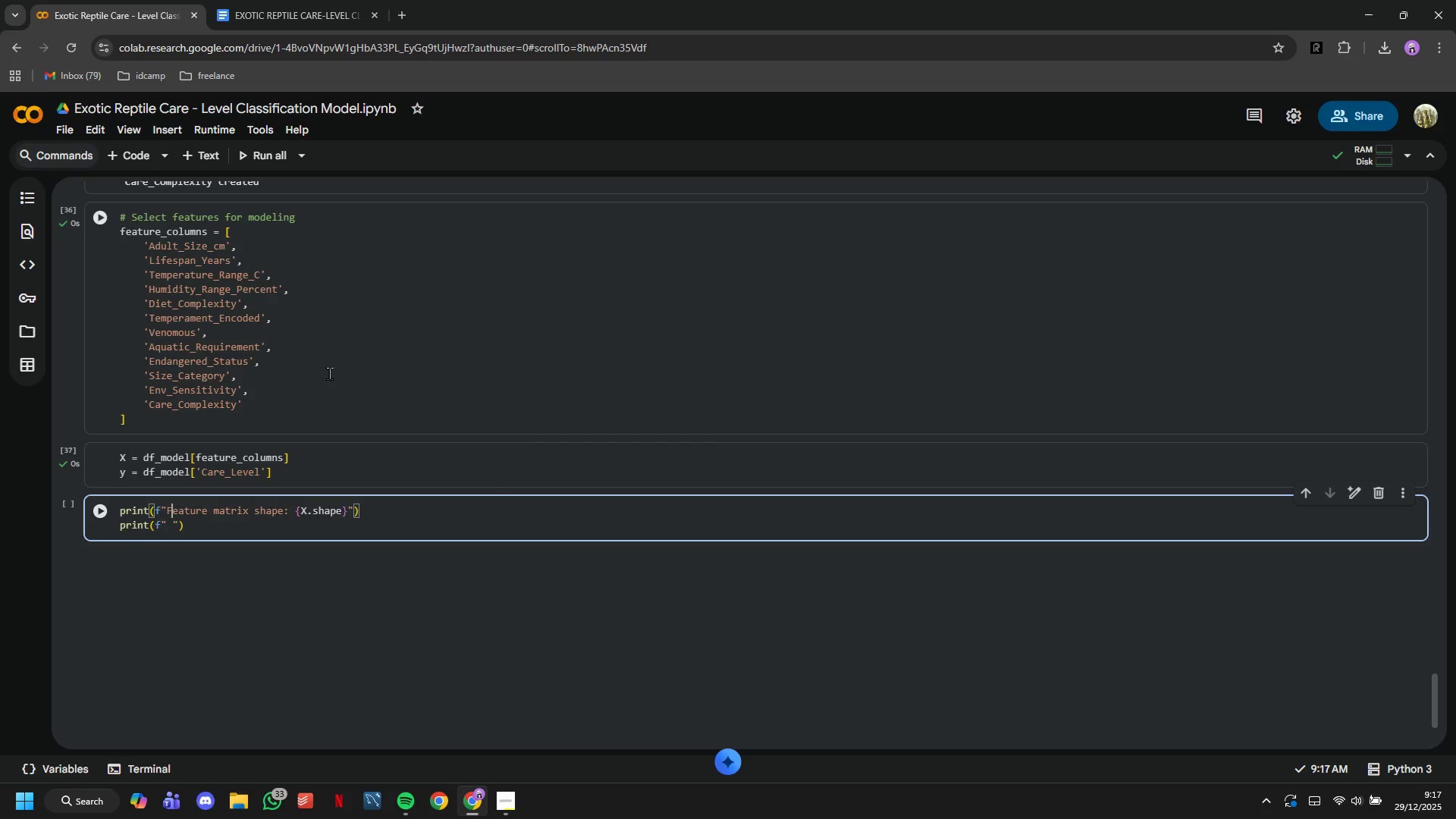 
key(ArrowRight)
 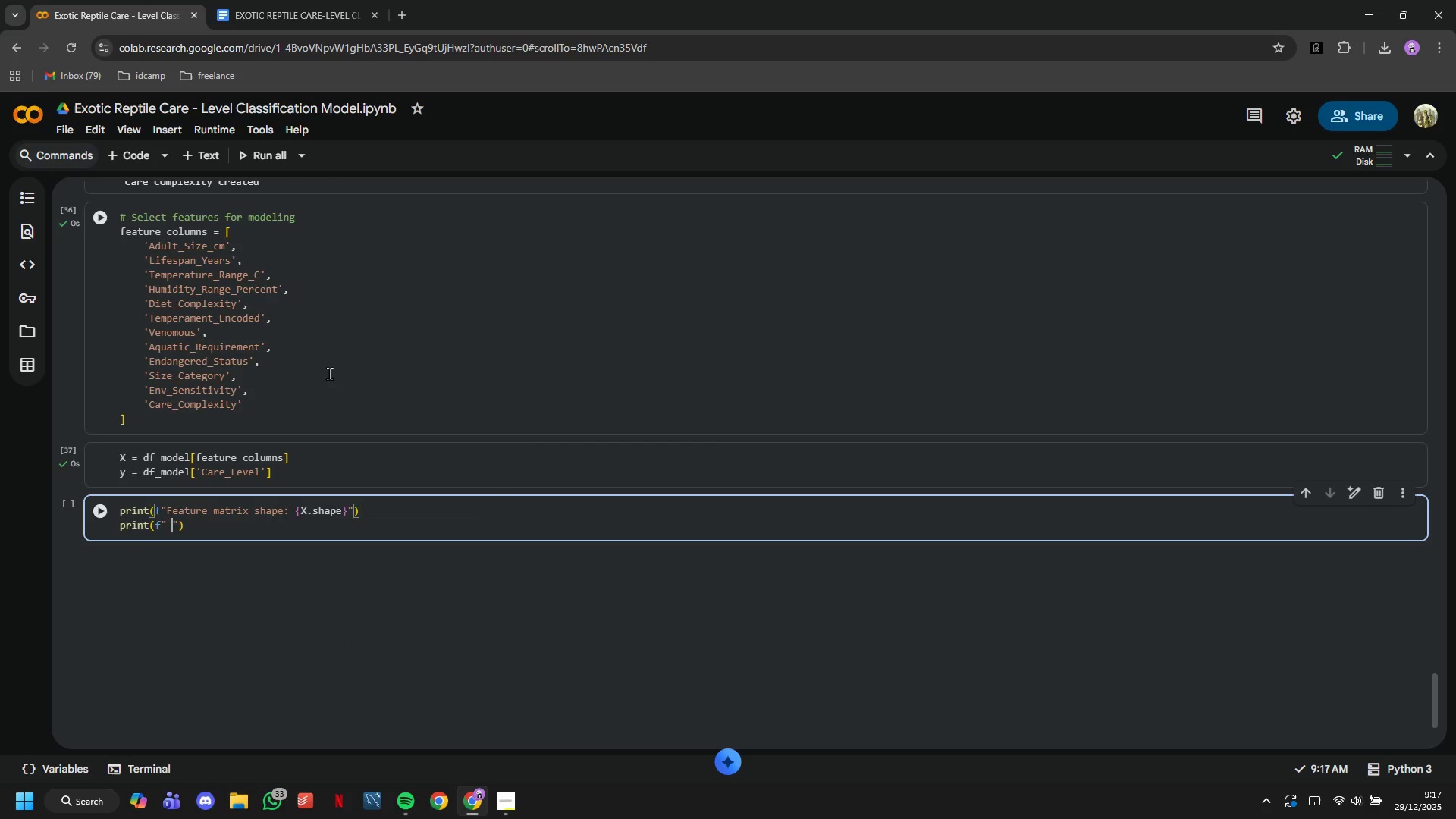 
key(ArrowDown)
 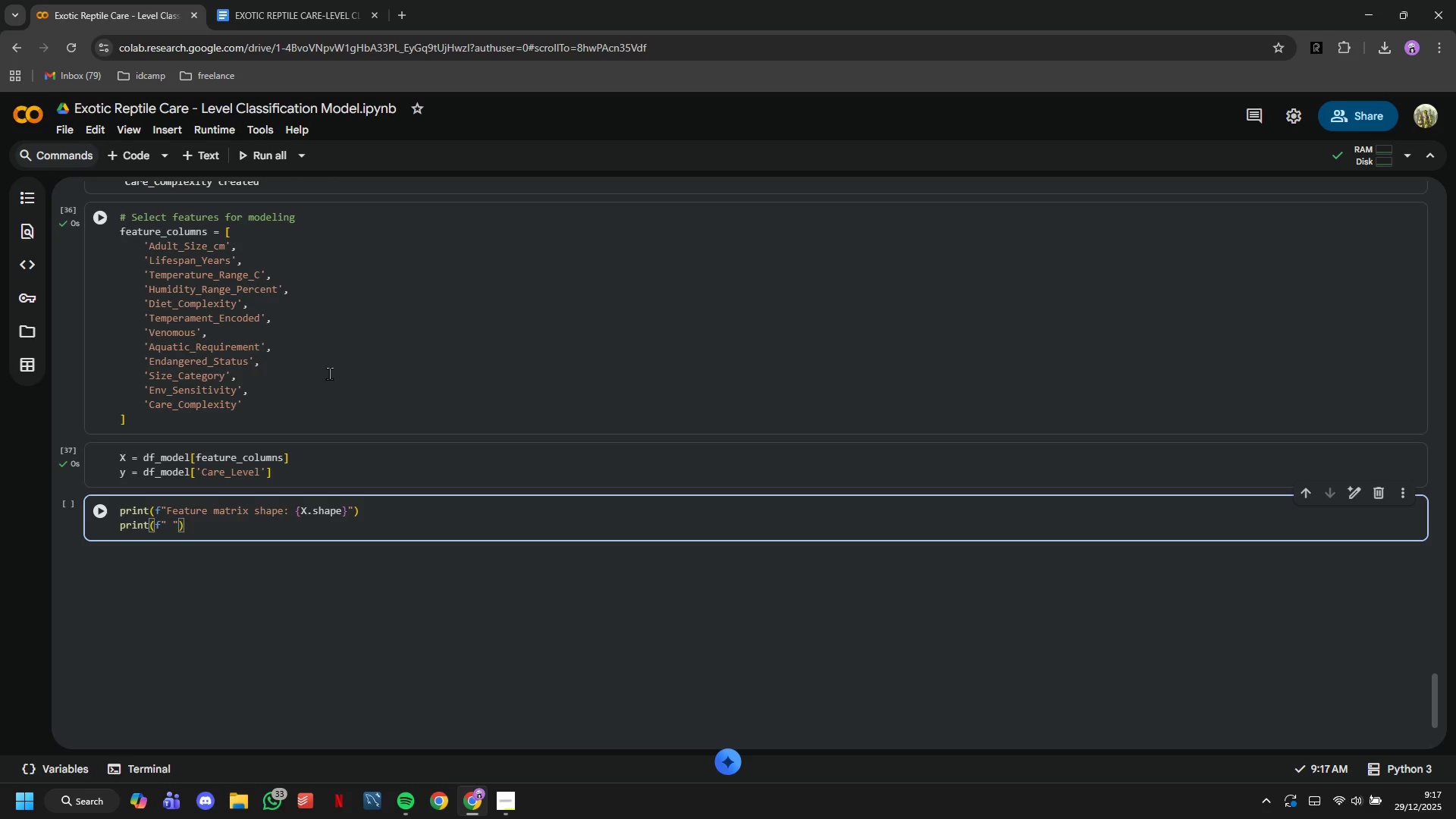 
type(- Target variable: {y.name)
 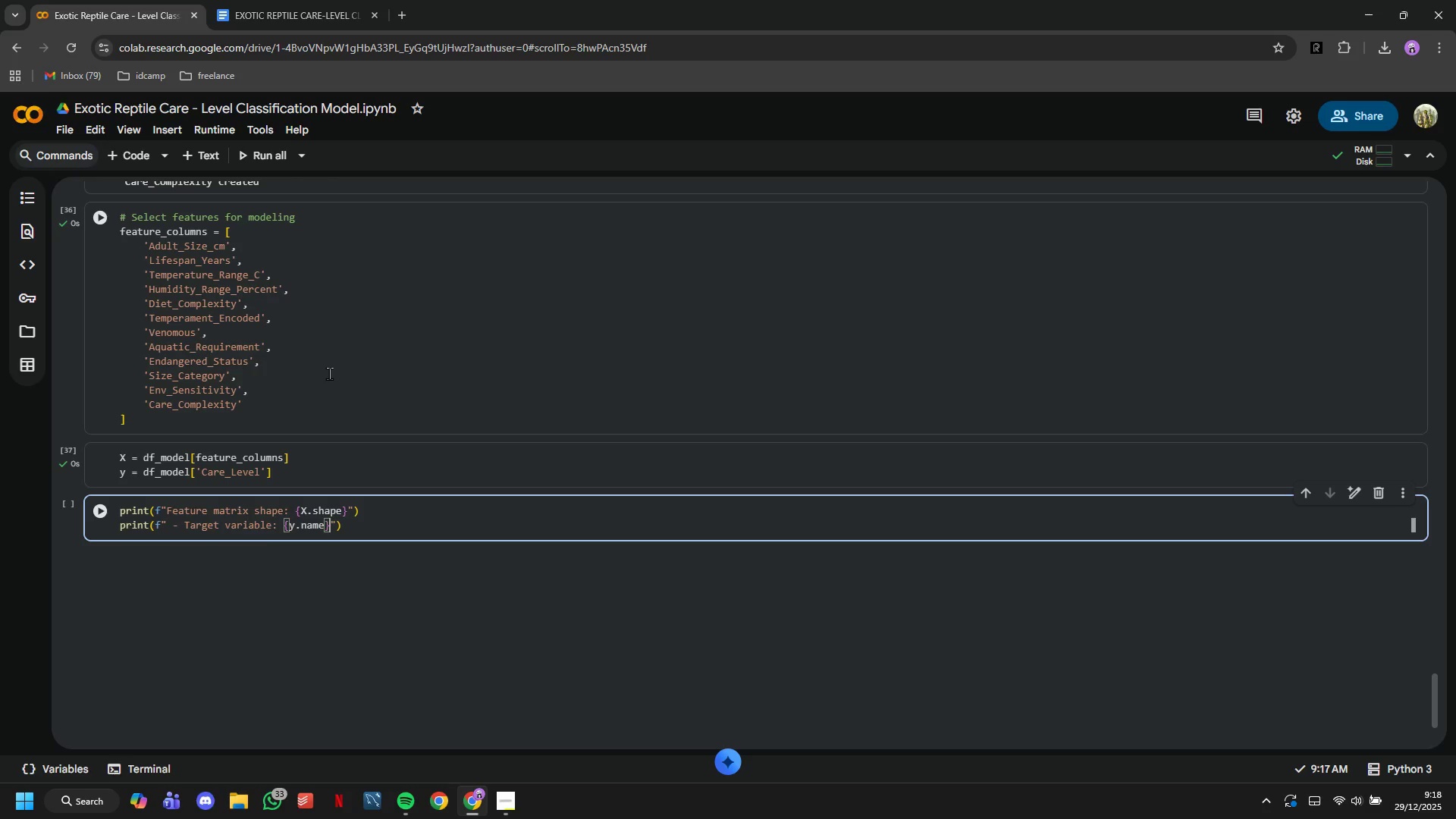 
 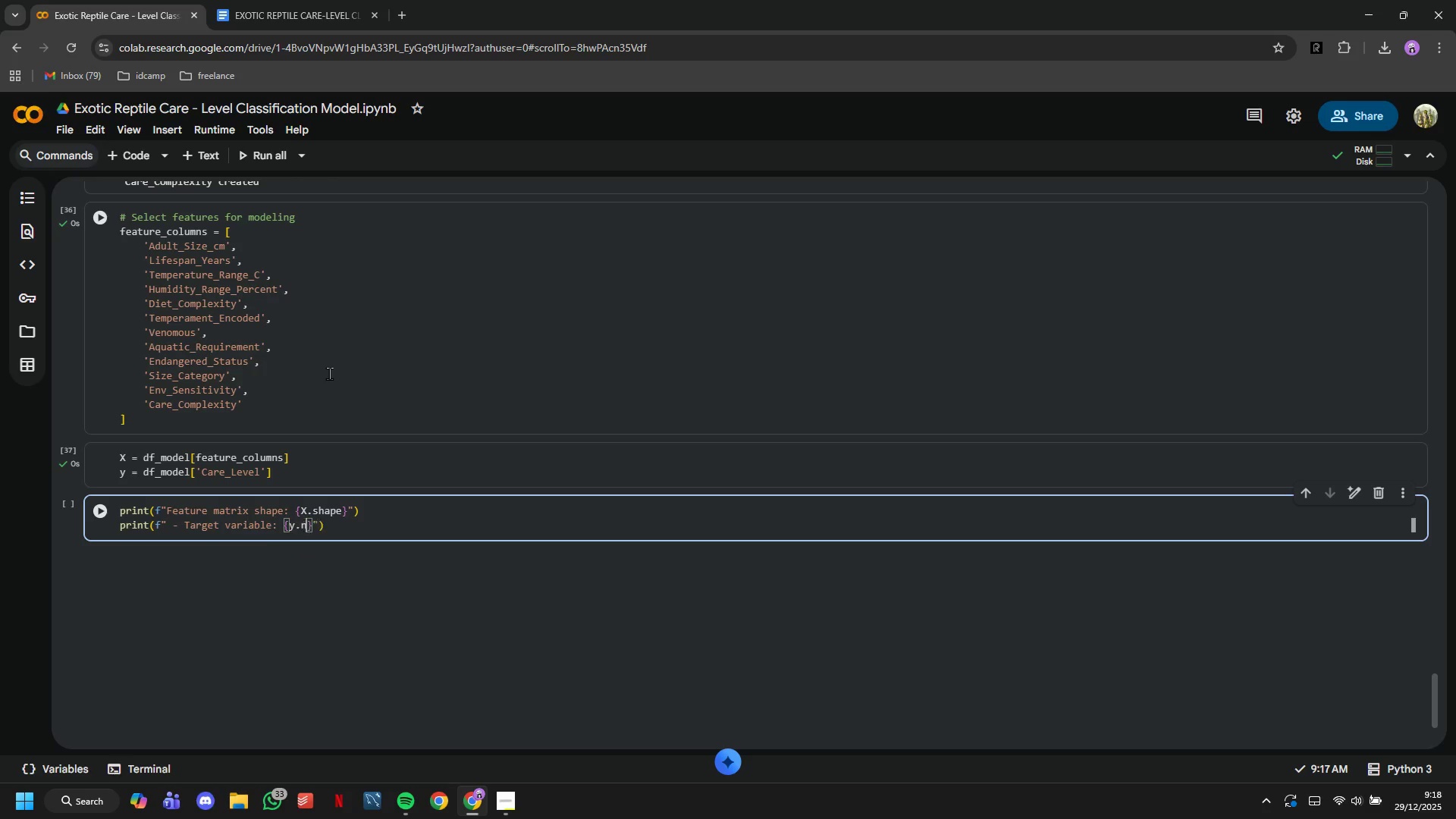 
key(ArrowRight)
 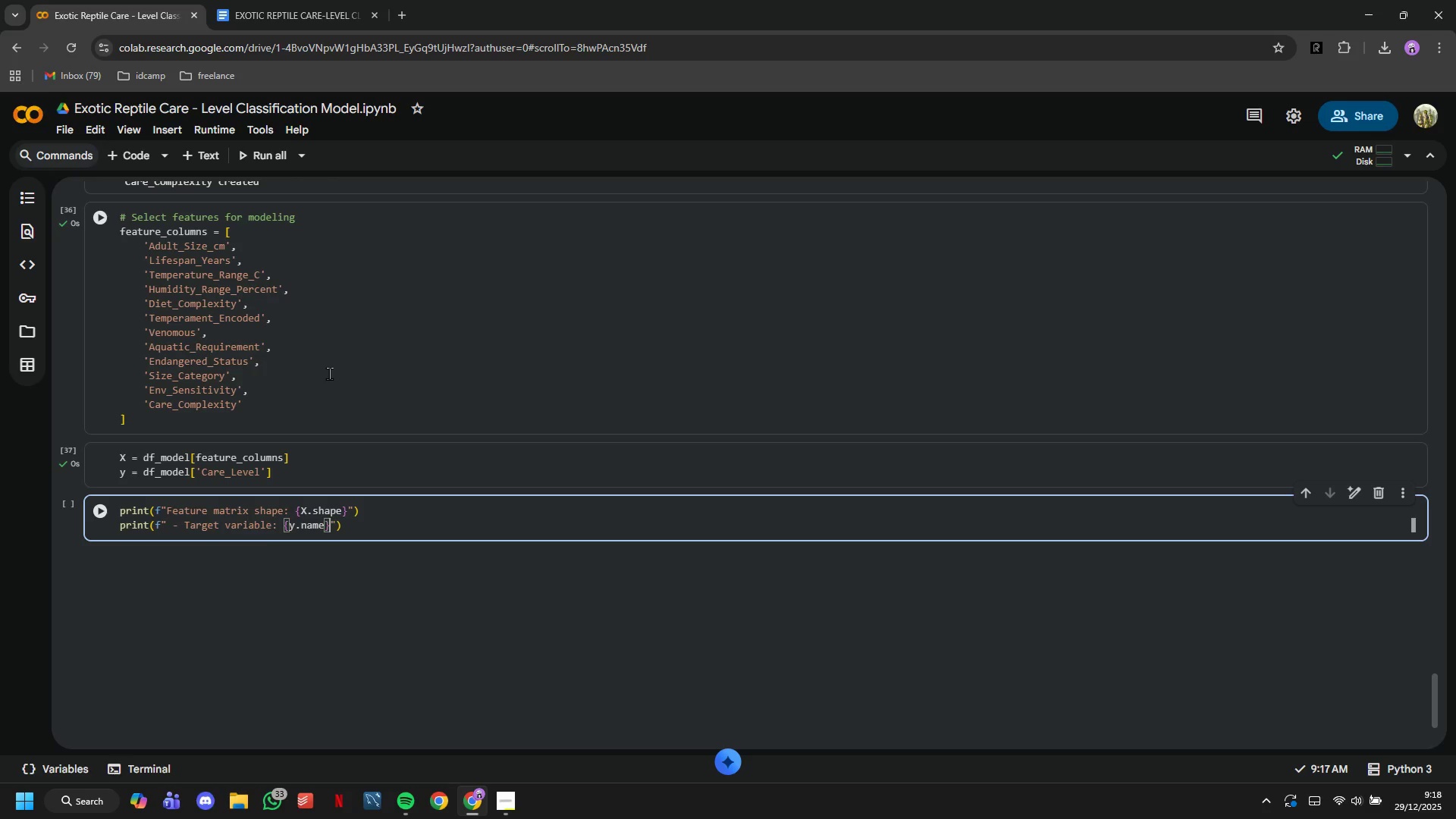 
key(ArrowRight)
 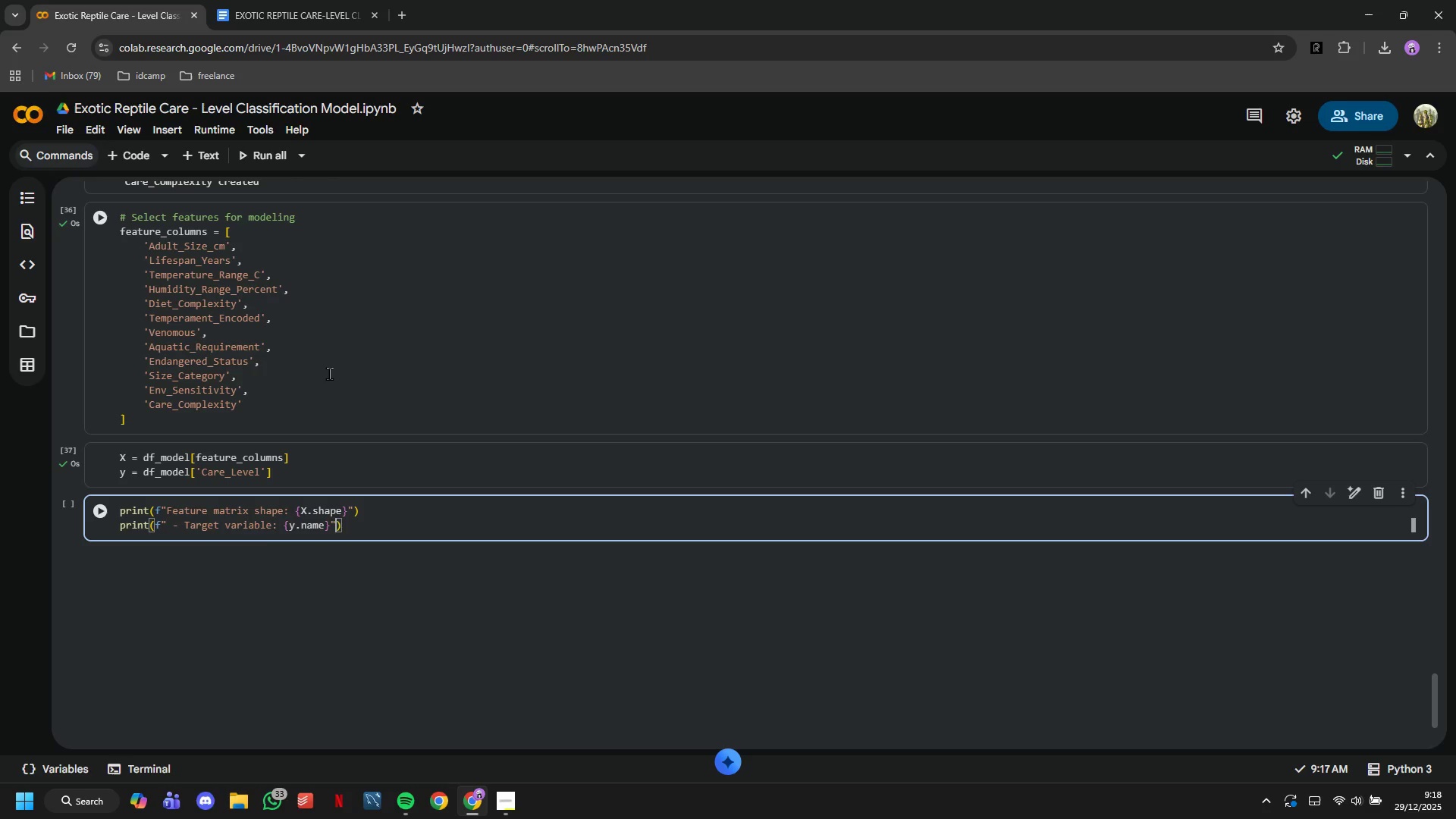 
key(ArrowRight)
 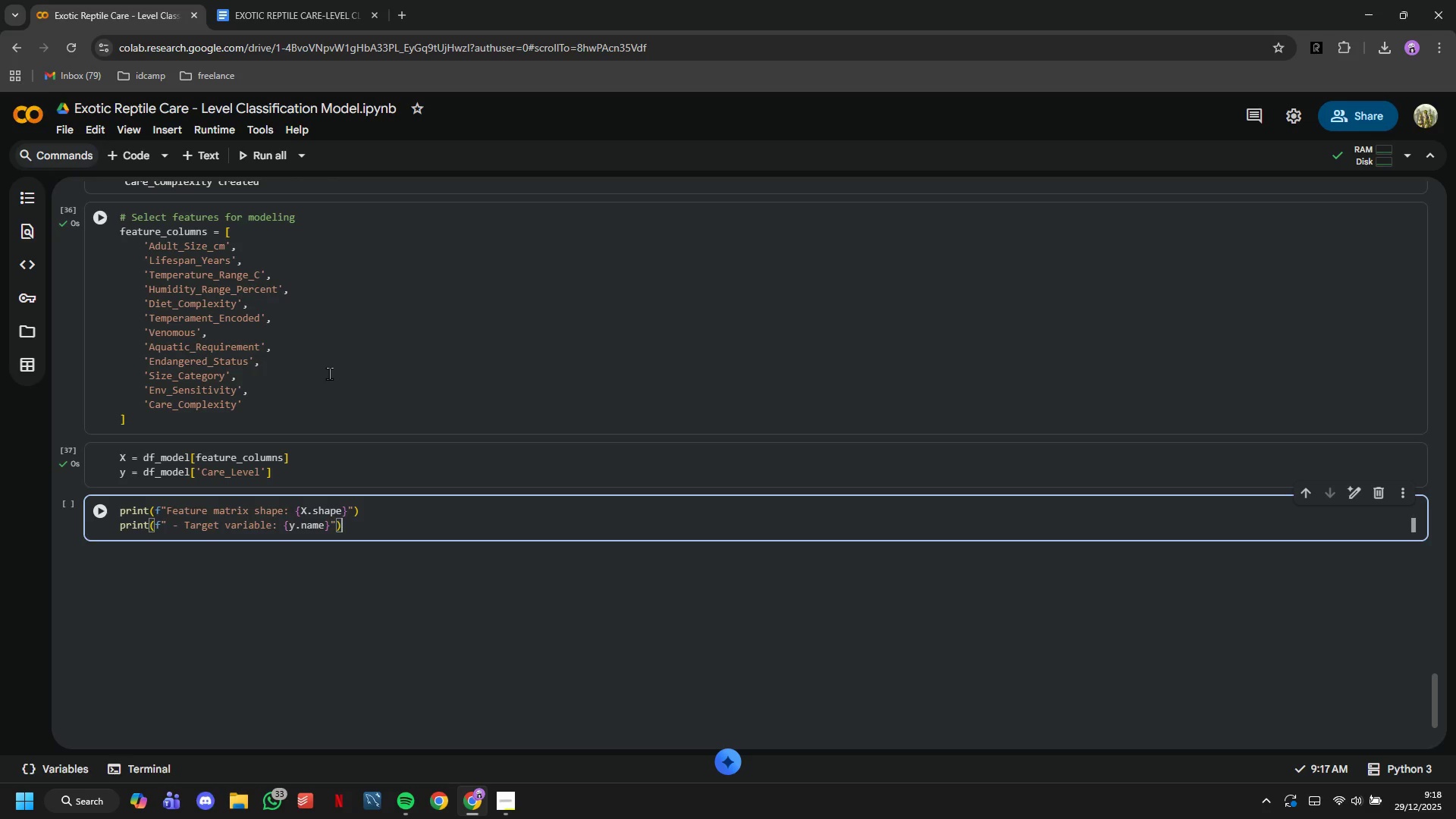 
key(Enter)
 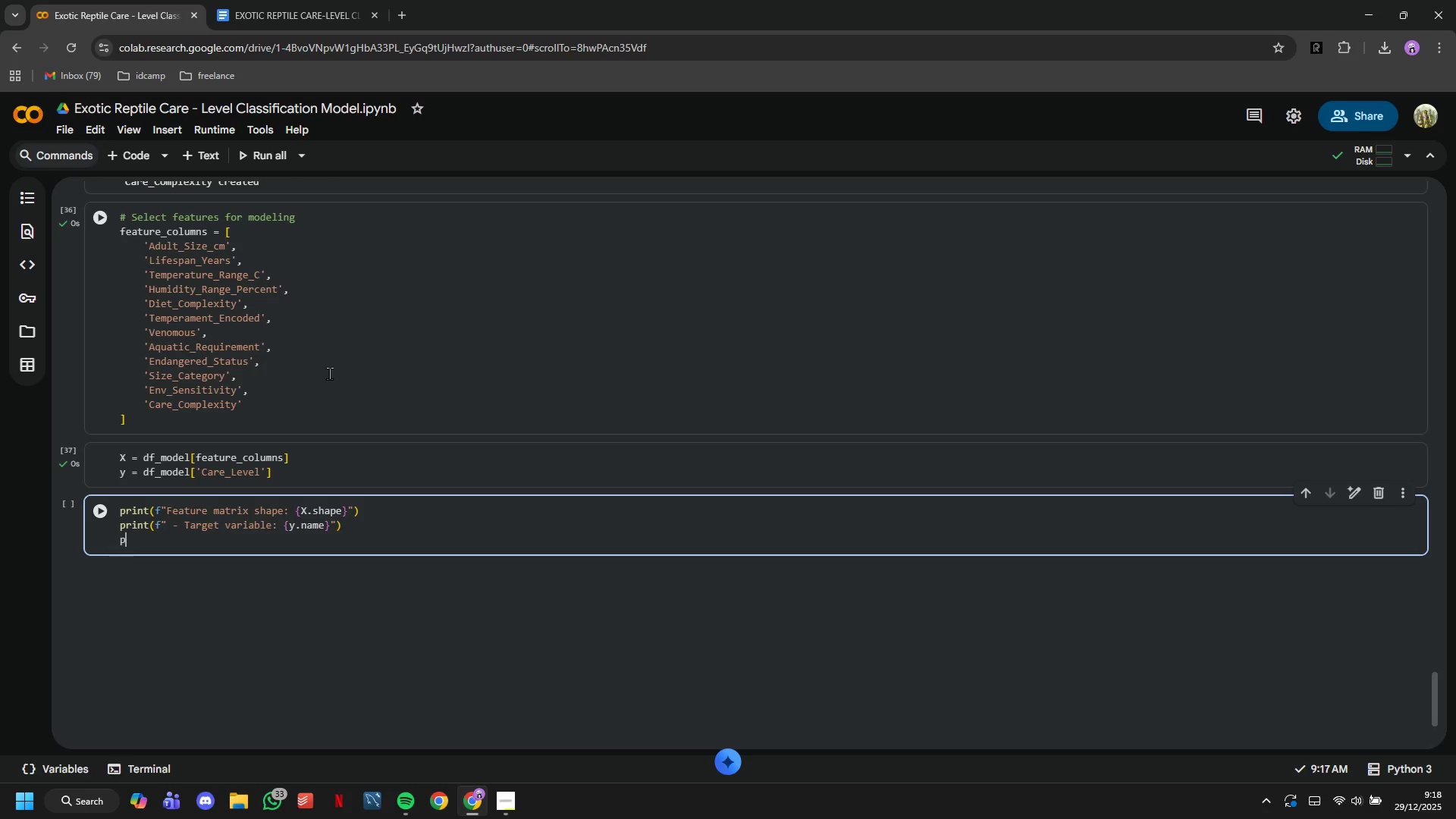 
type(print( )
key(Backspace)
type(f"    - Classes: {y.unique()
 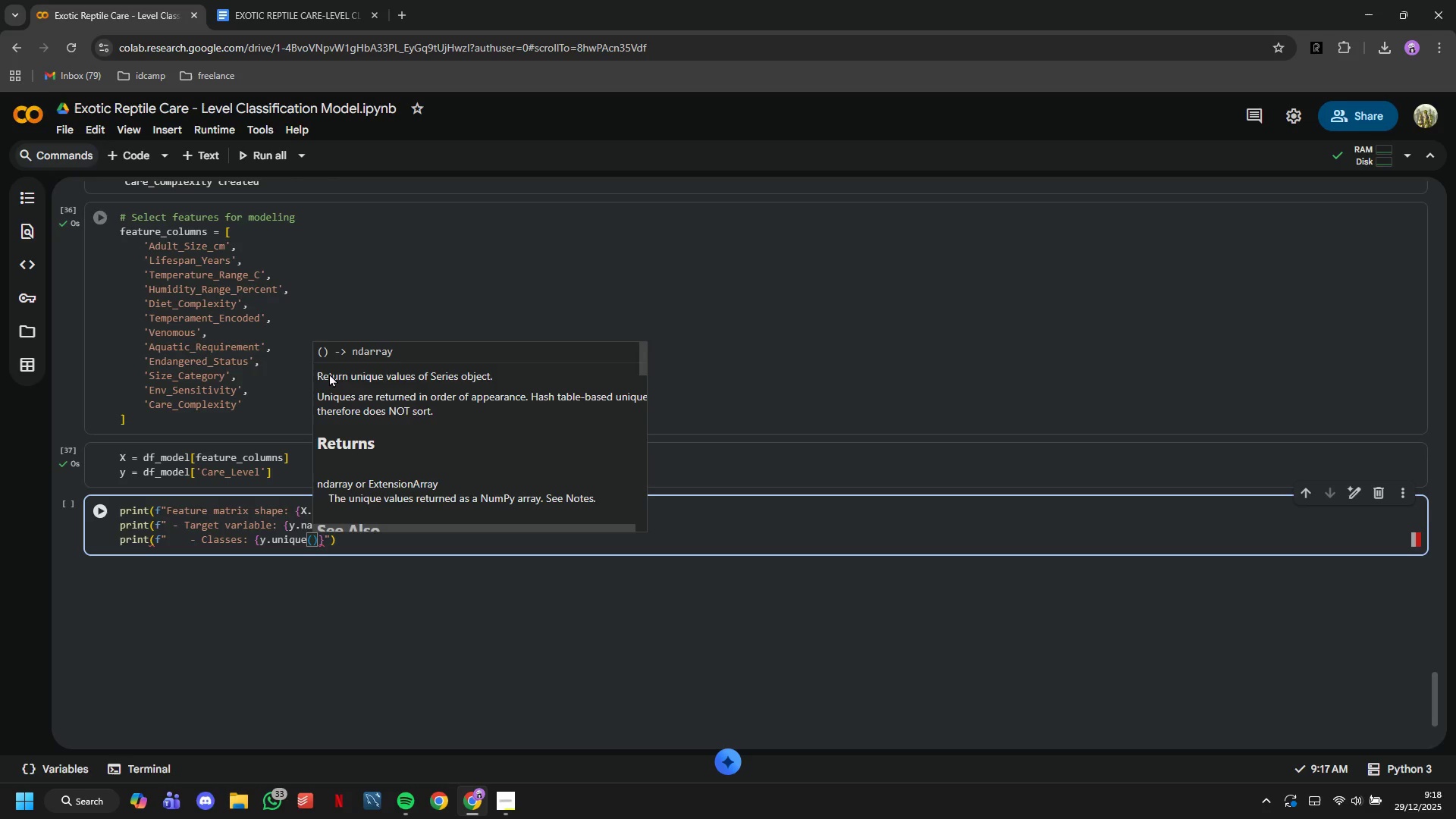 
key(ArrowUp)
 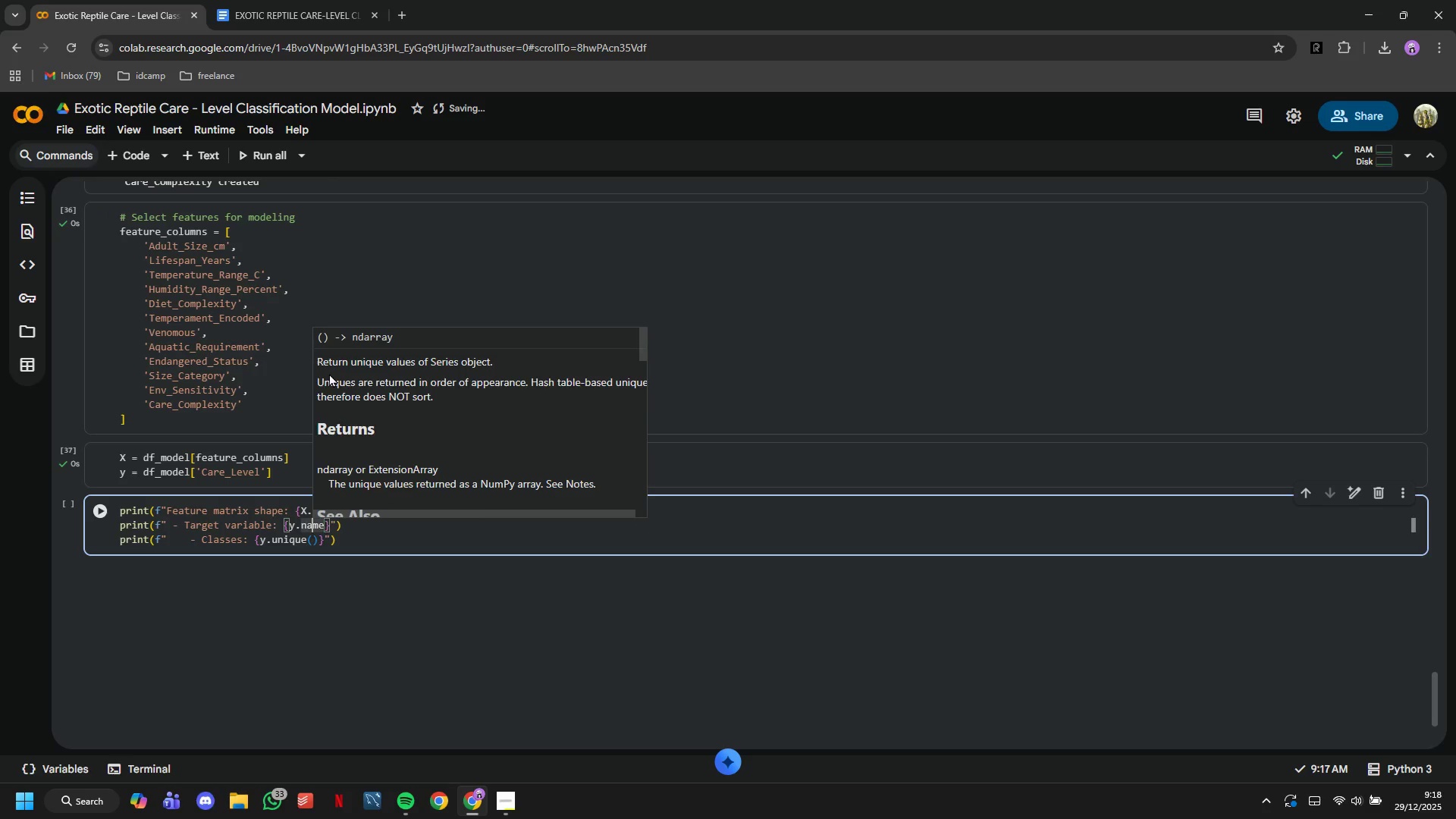 
hold_key(key=ArrowLeft, duration=0.91)
 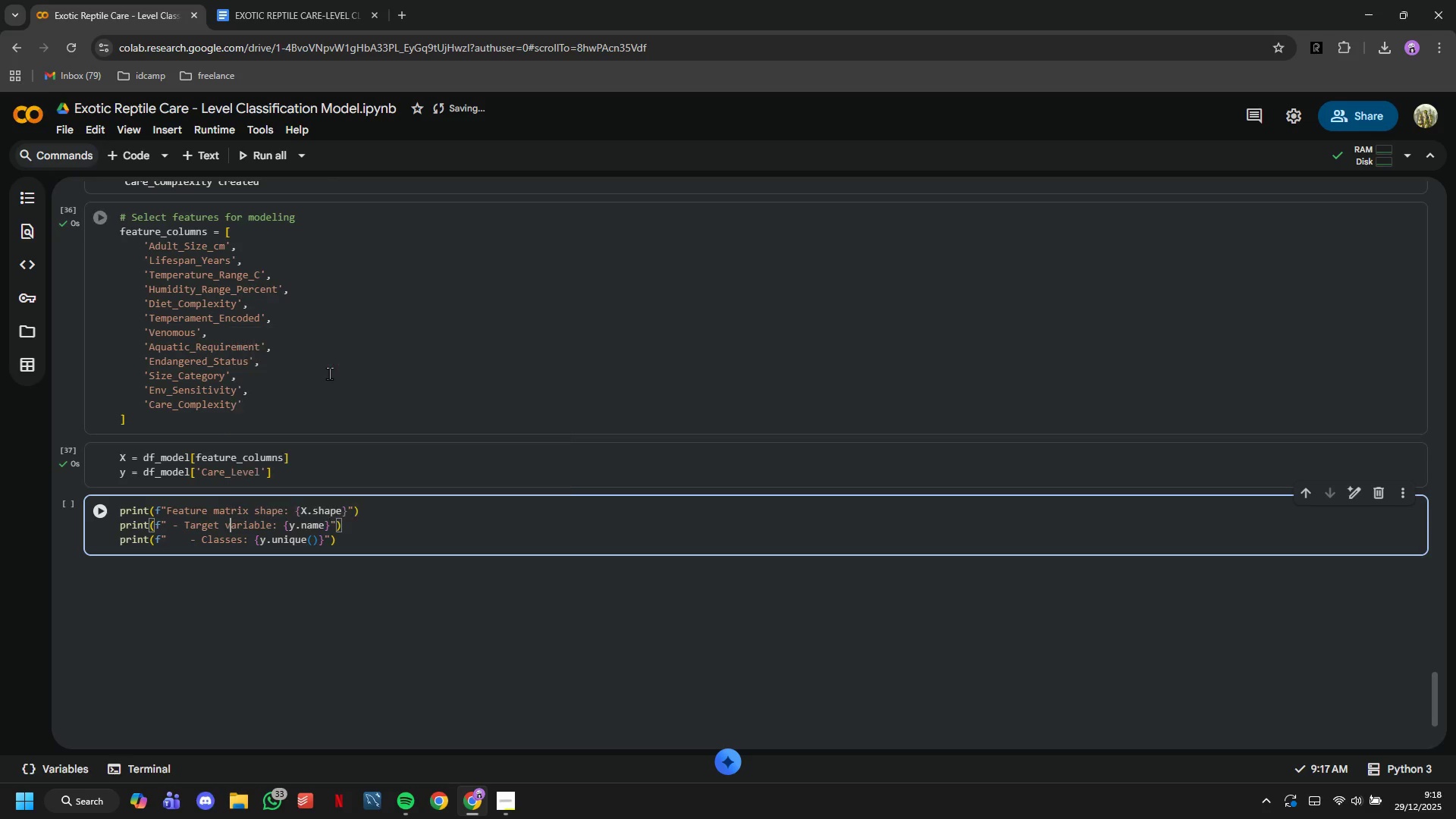 
key(ArrowLeft)
 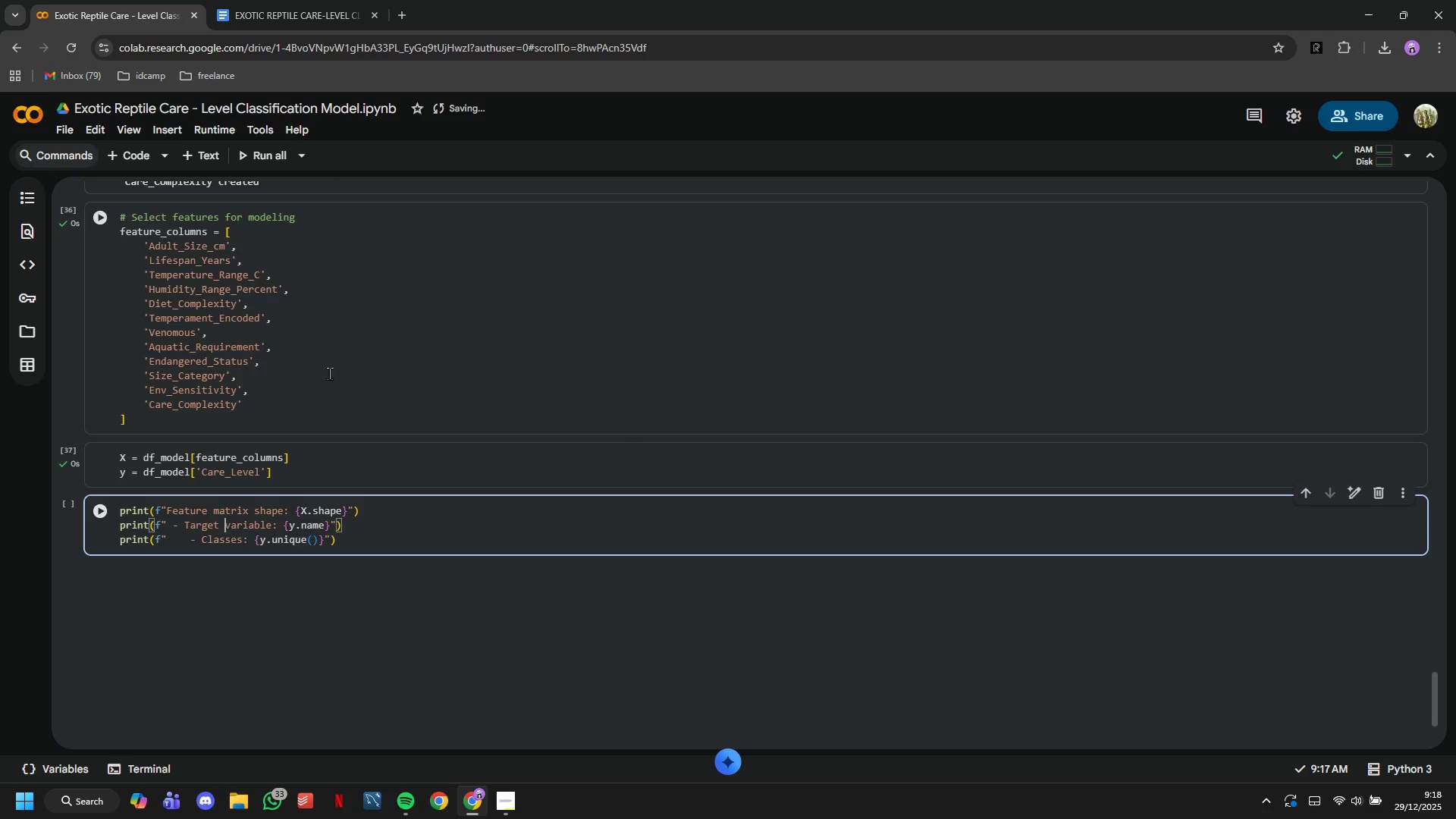 
key(ArrowLeft)
 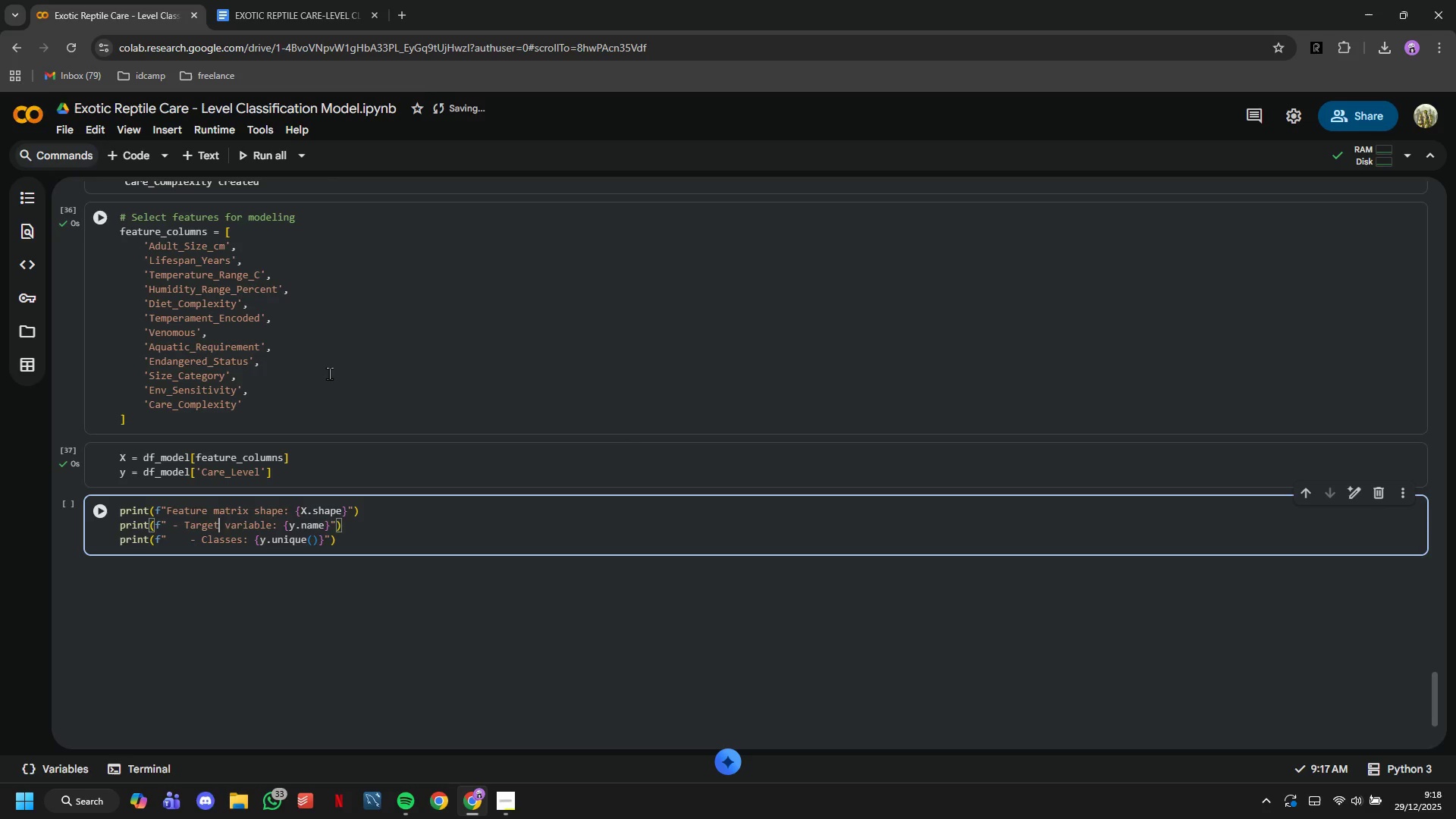 
key(ArrowLeft)
 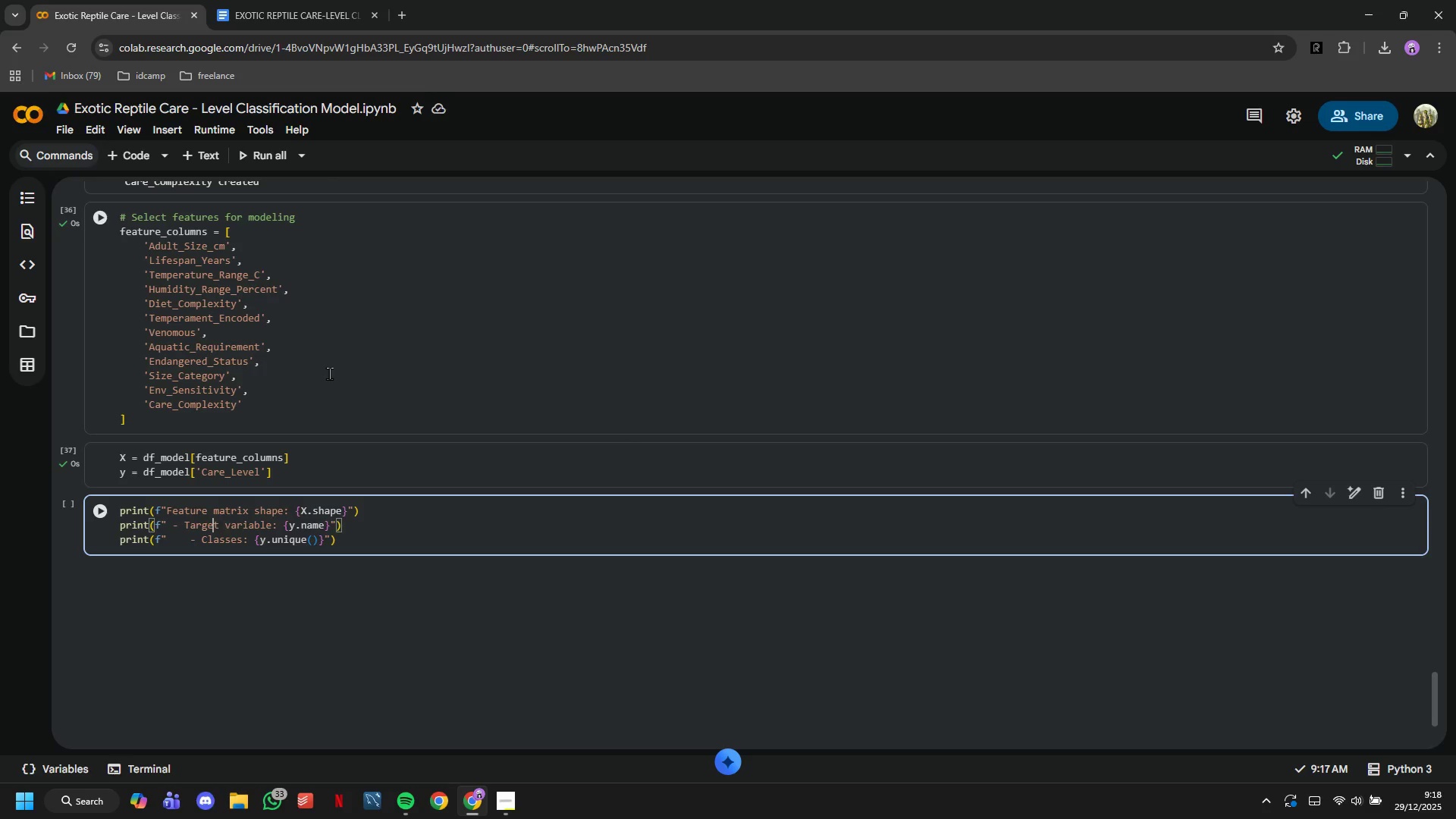 
key(ArrowLeft)
 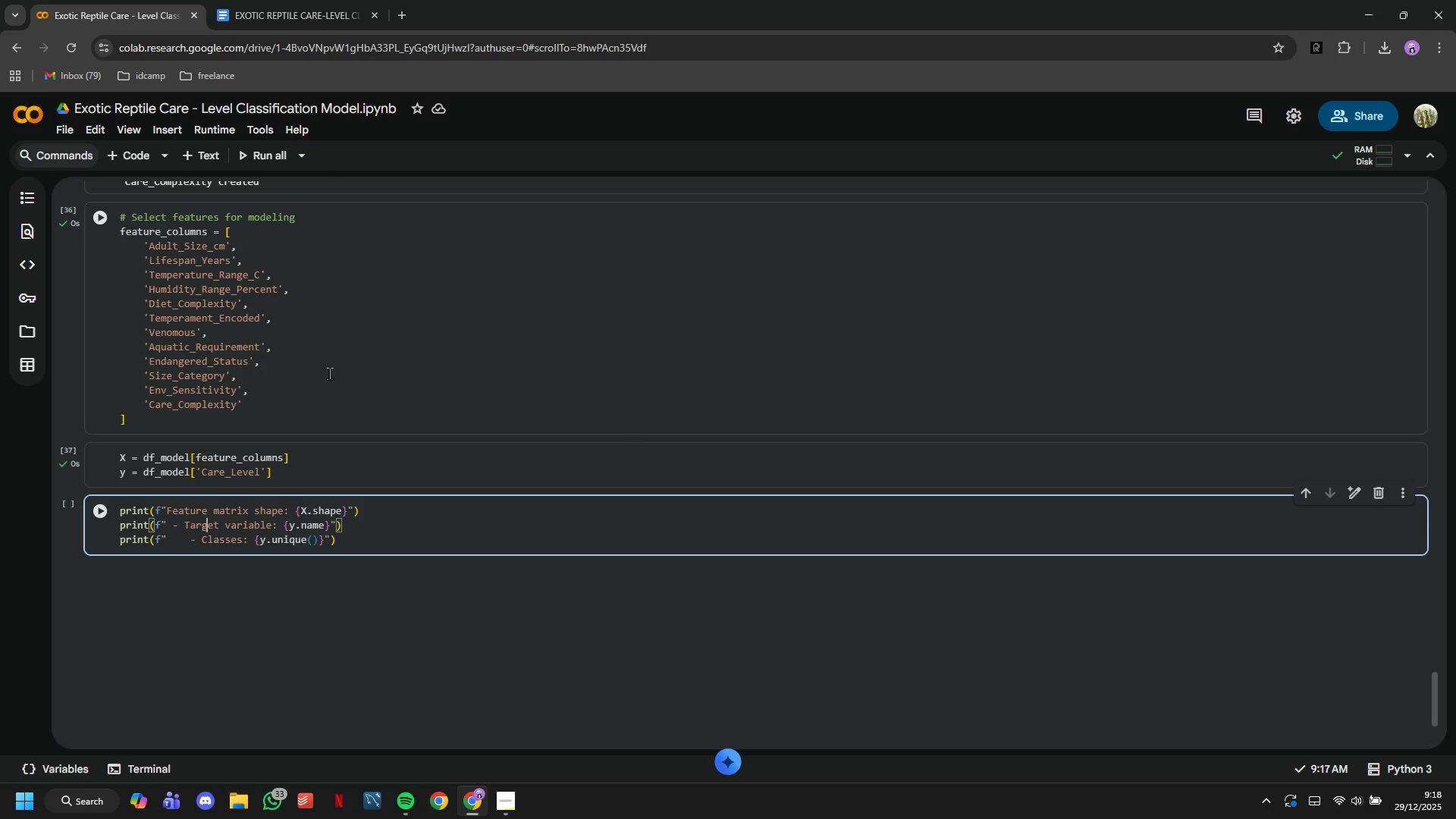 
key(ArrowLeft)
 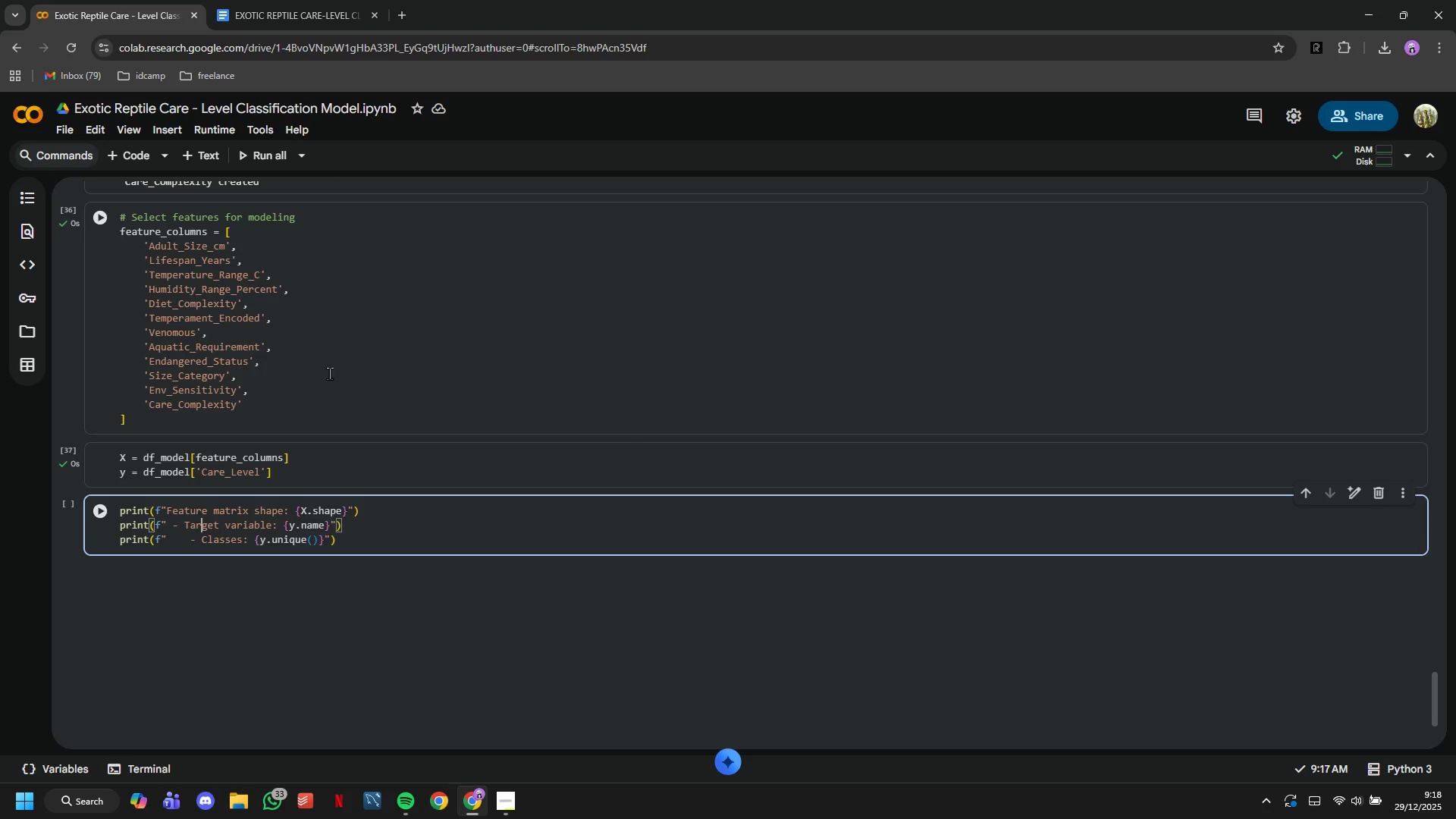 
key(ArrowLeft)
 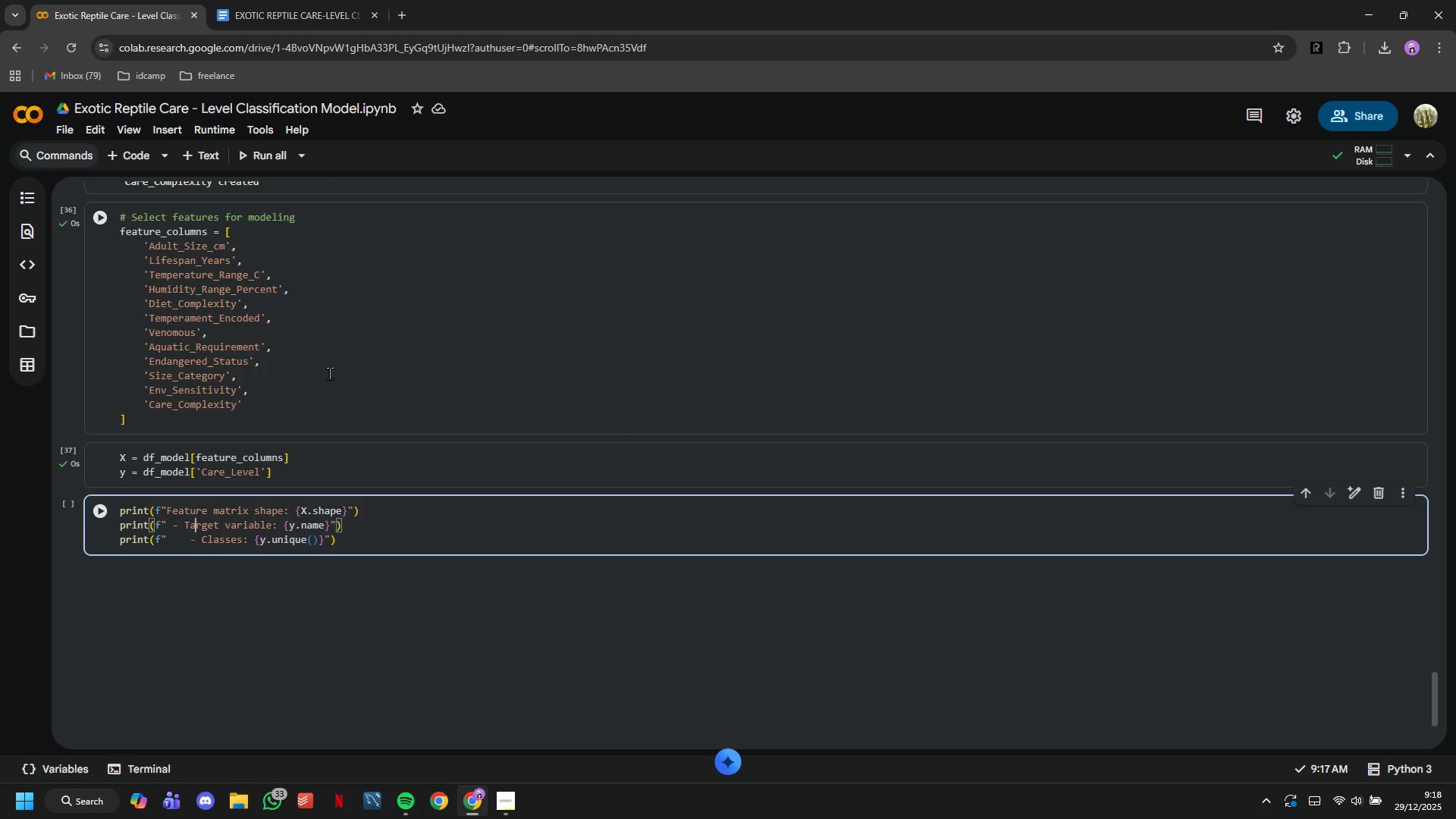 
key(ArrowLeft)
 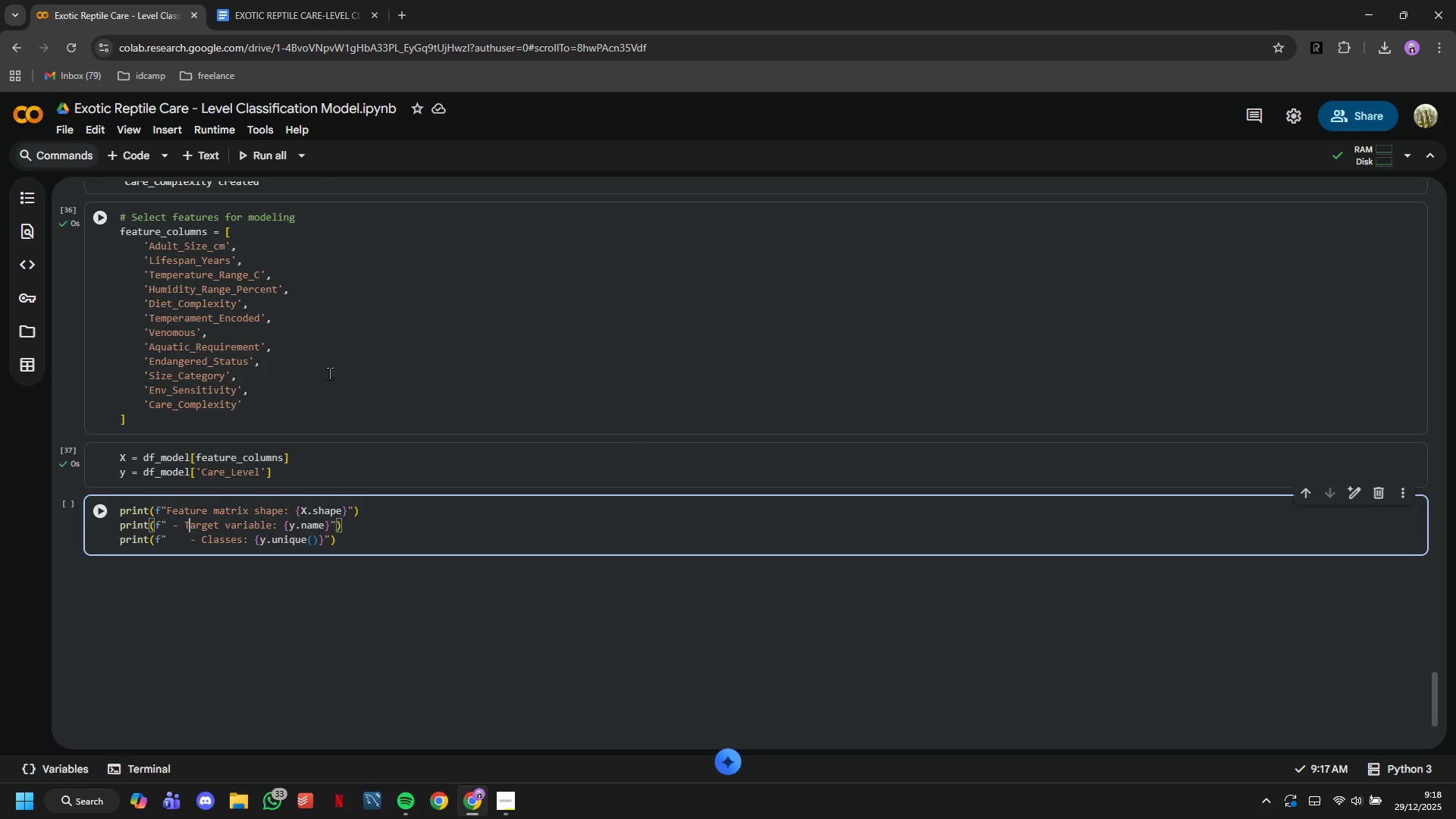 
key(ArrowLeft)
 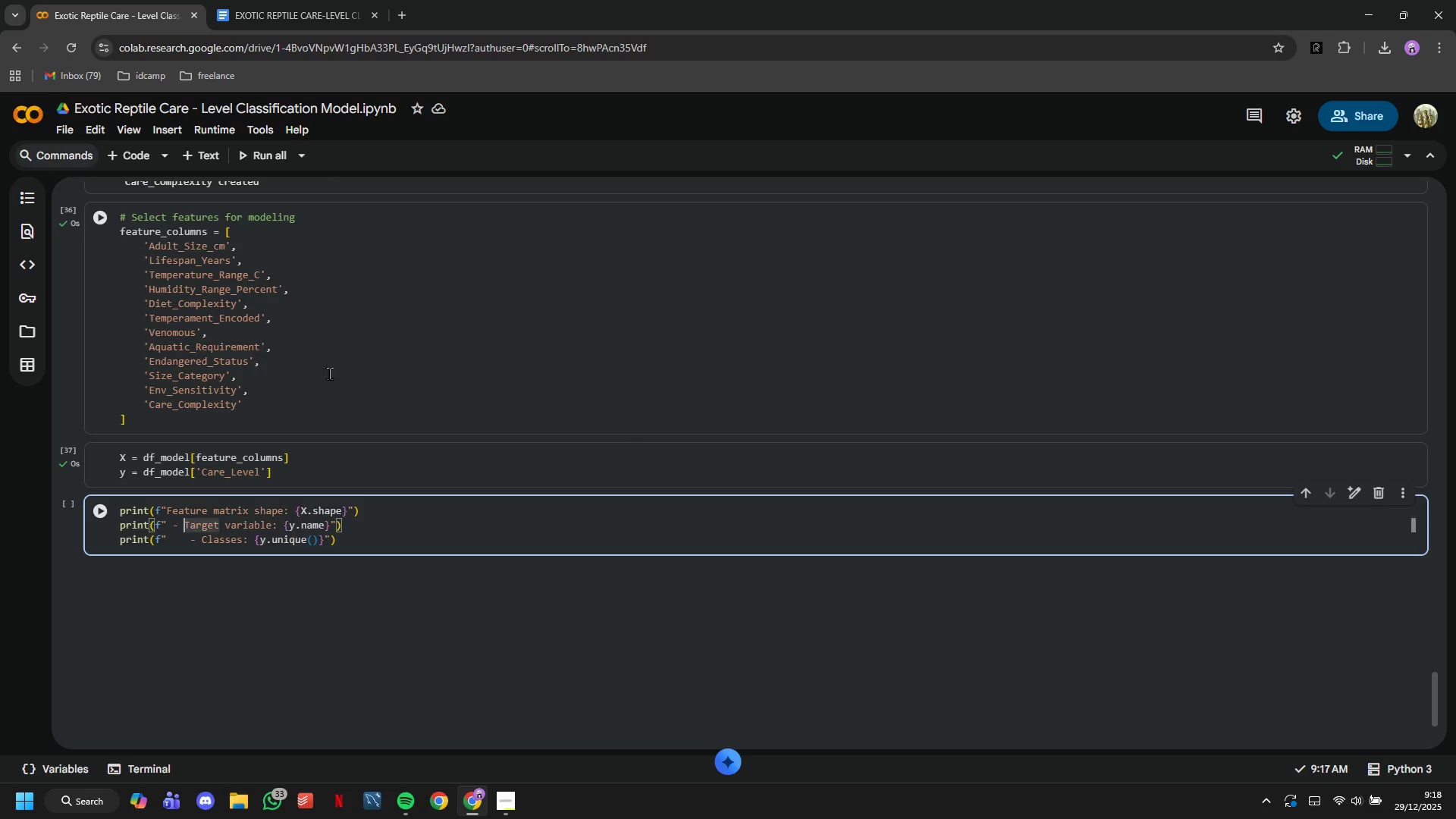 
key(Backspace)
 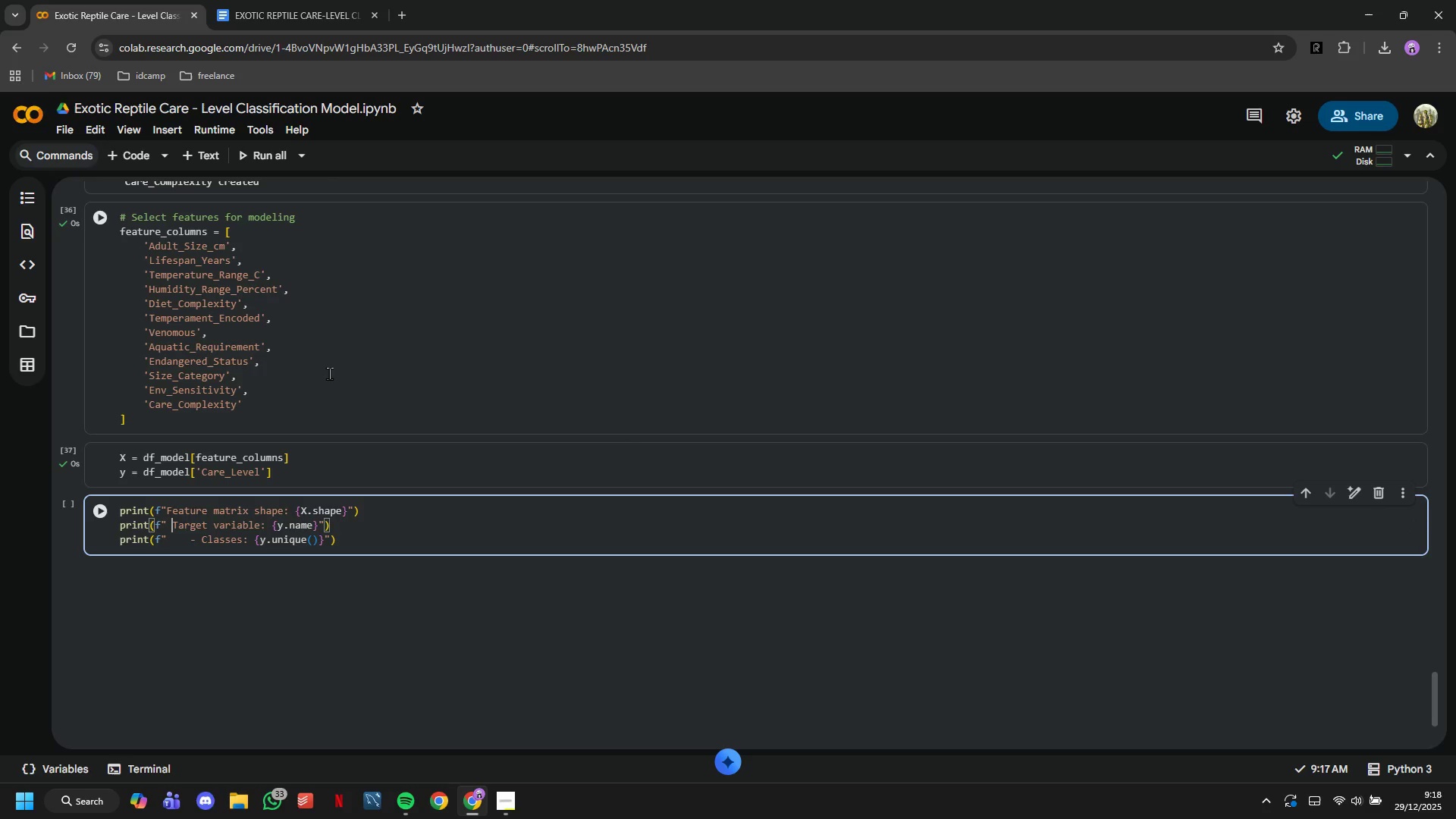 
key(Backspace)
 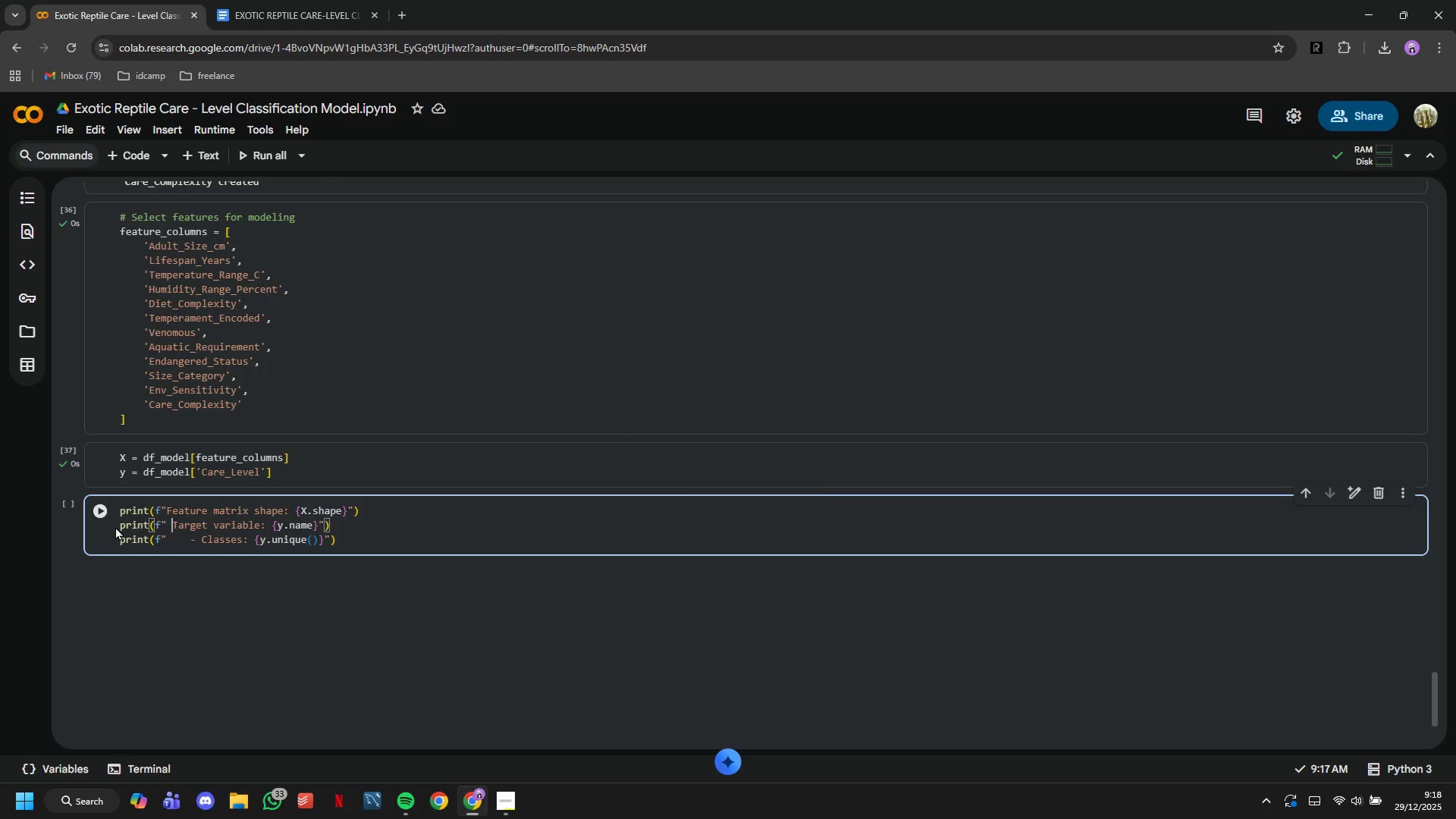 
left_click([93, 520])
 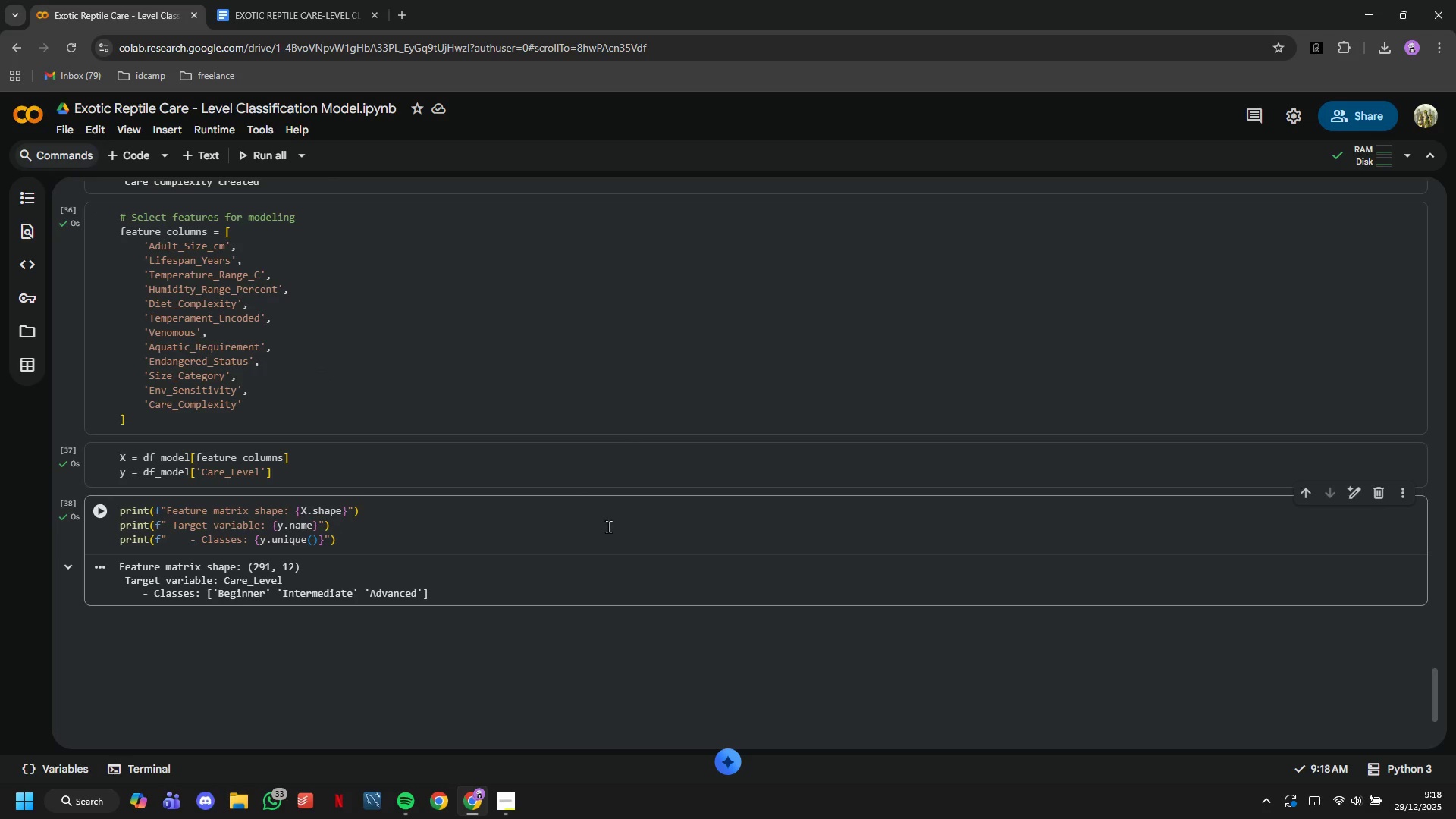 
scroll: coordinate [565, 460], scroll_direction: down, amount: 1.0
 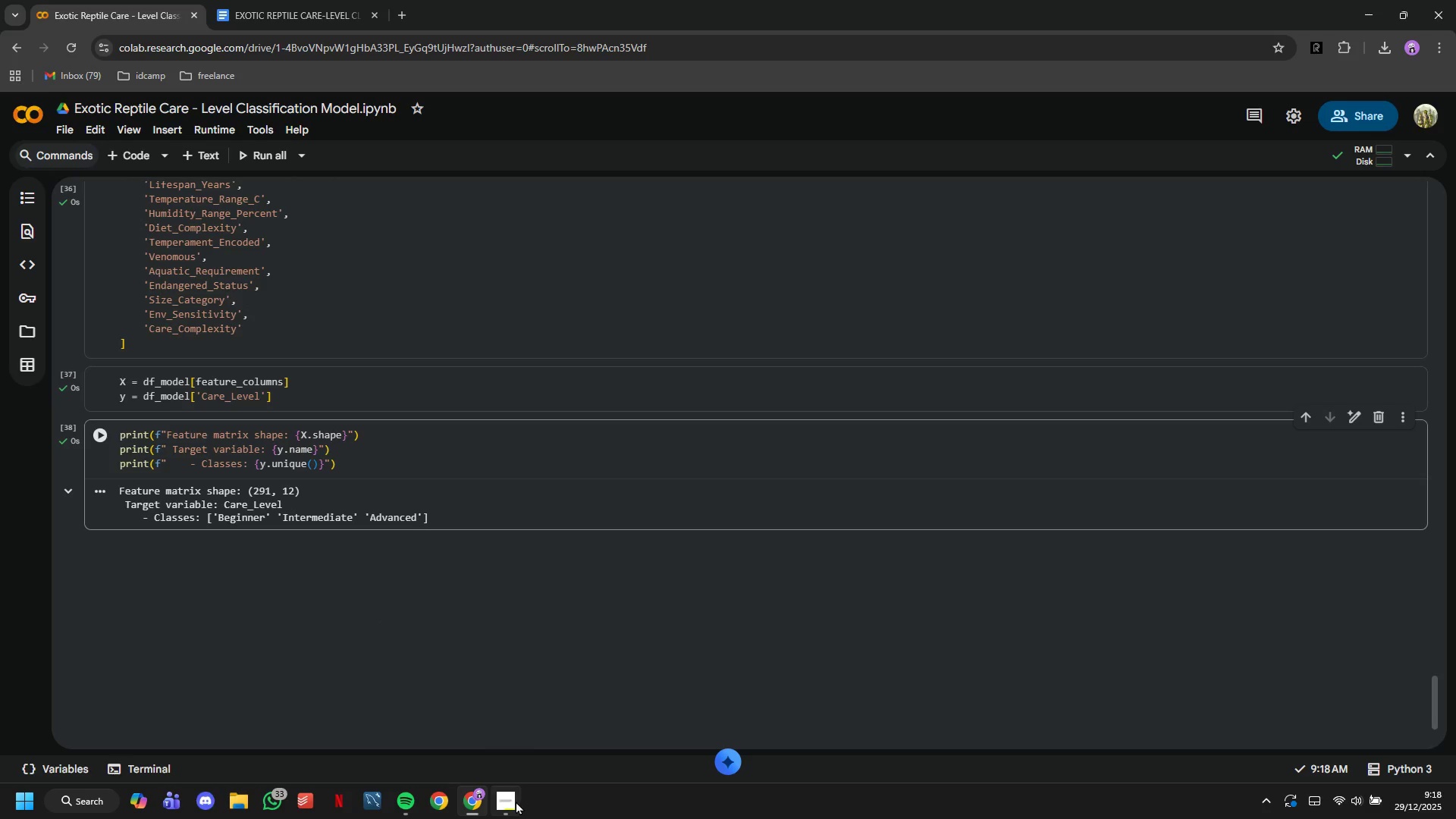 
left_click([488, 745])